 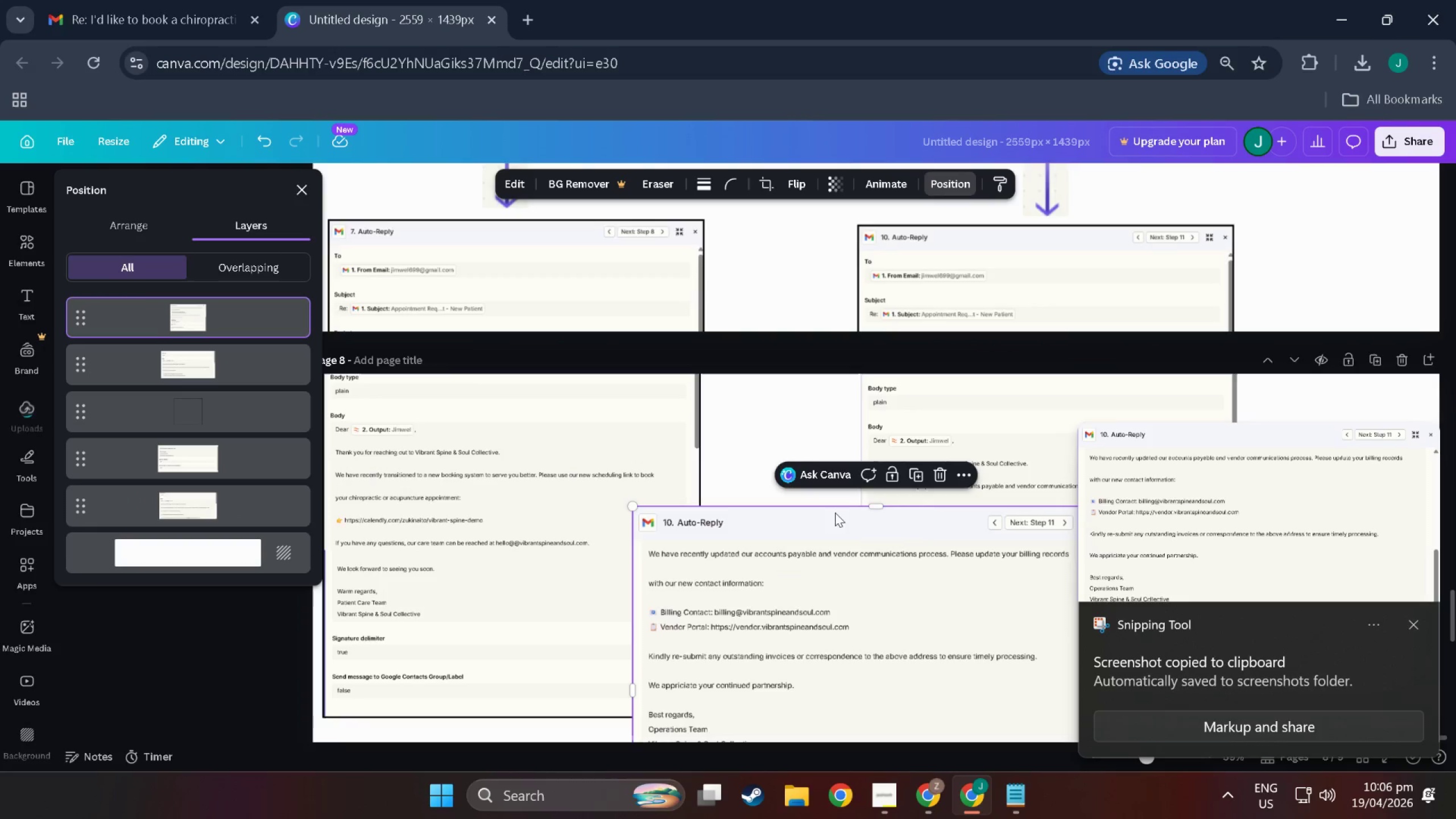 
left_click([843, 628])
 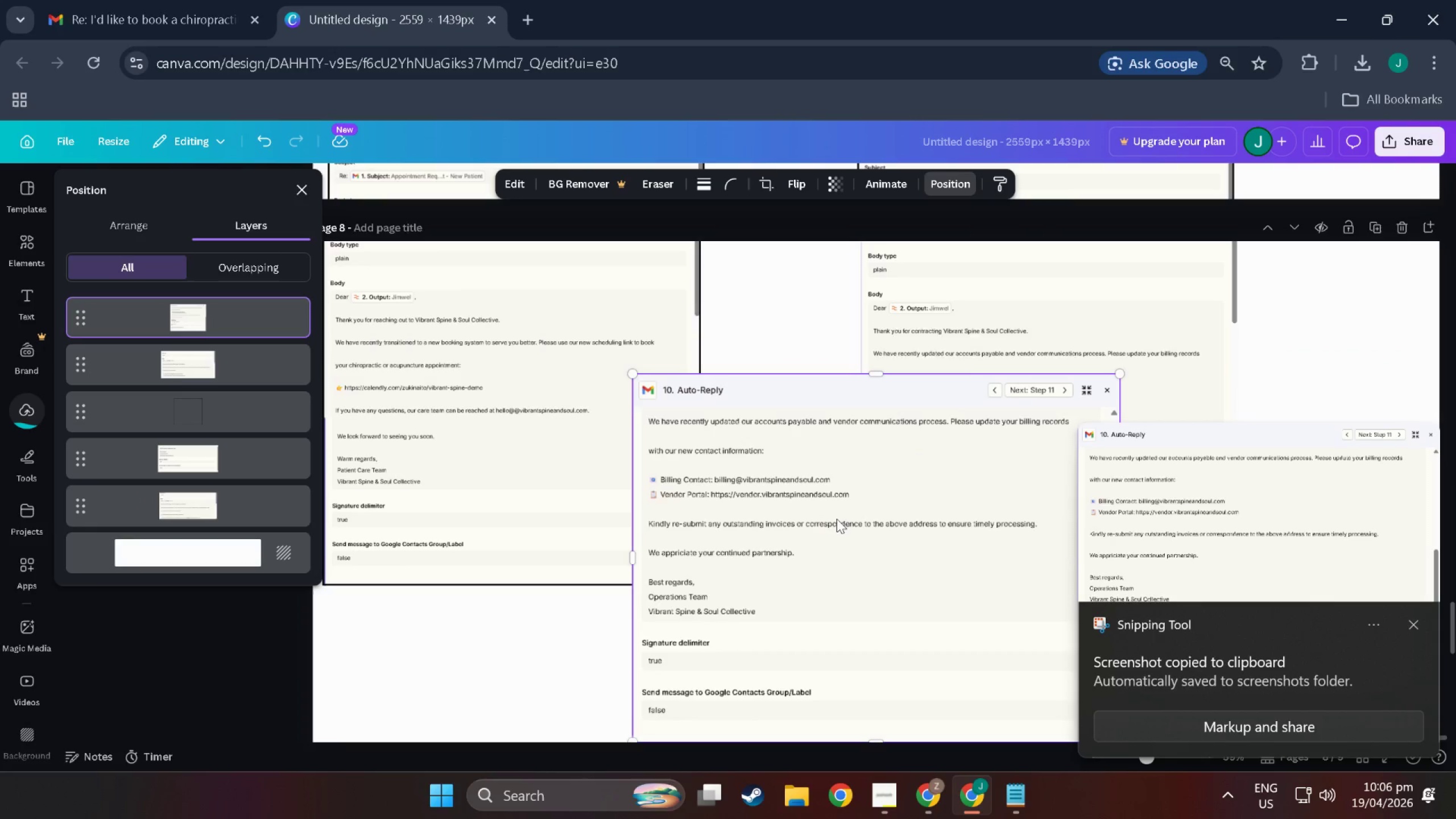 
key(Control+V)
 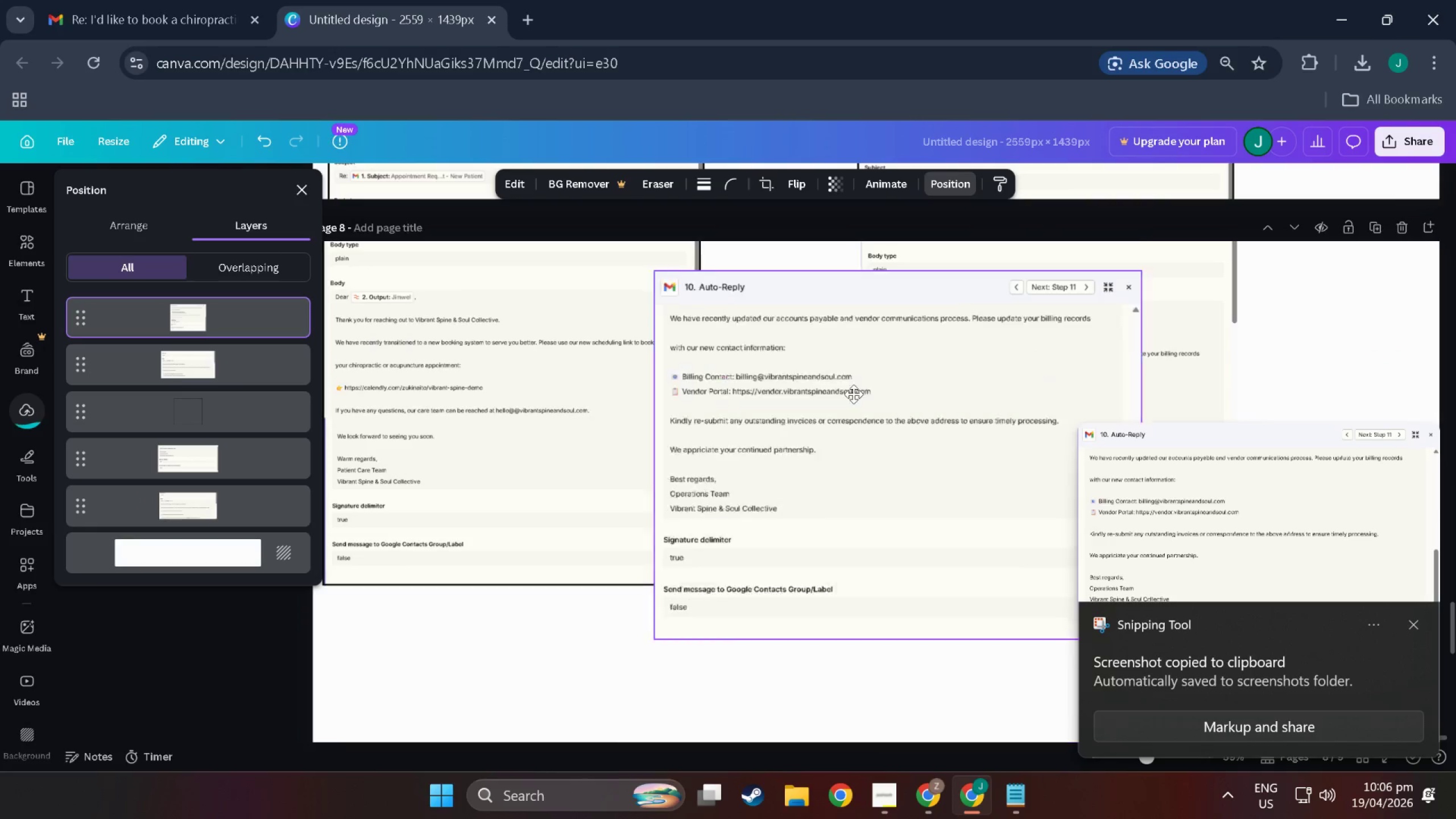 
scroll: coordinate [835, 512], scroll_direction: down, amount: 4.0
 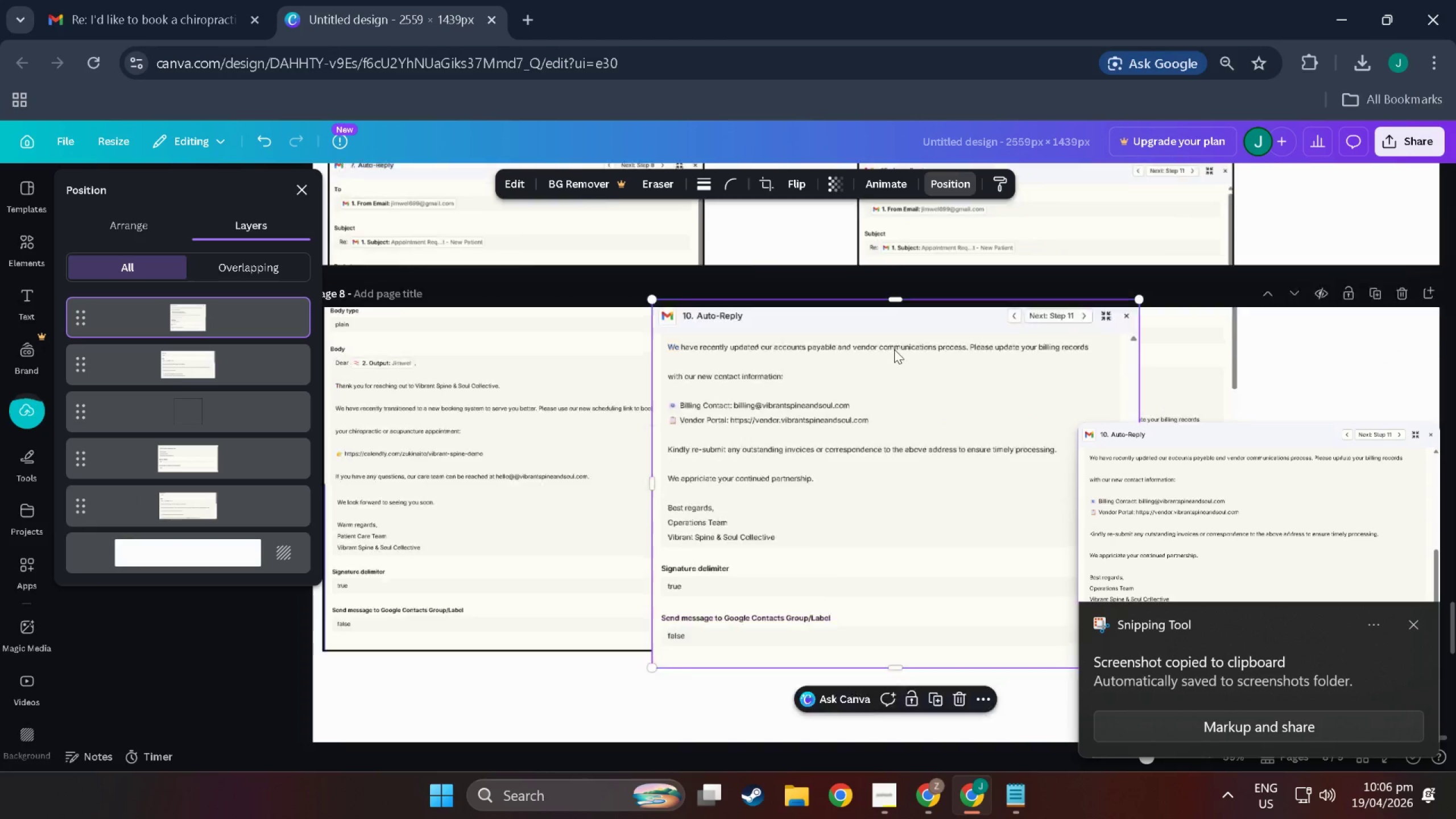 
left_click_drag(start_coordinate=[834, 535], to_coordinate=[853, 392])
 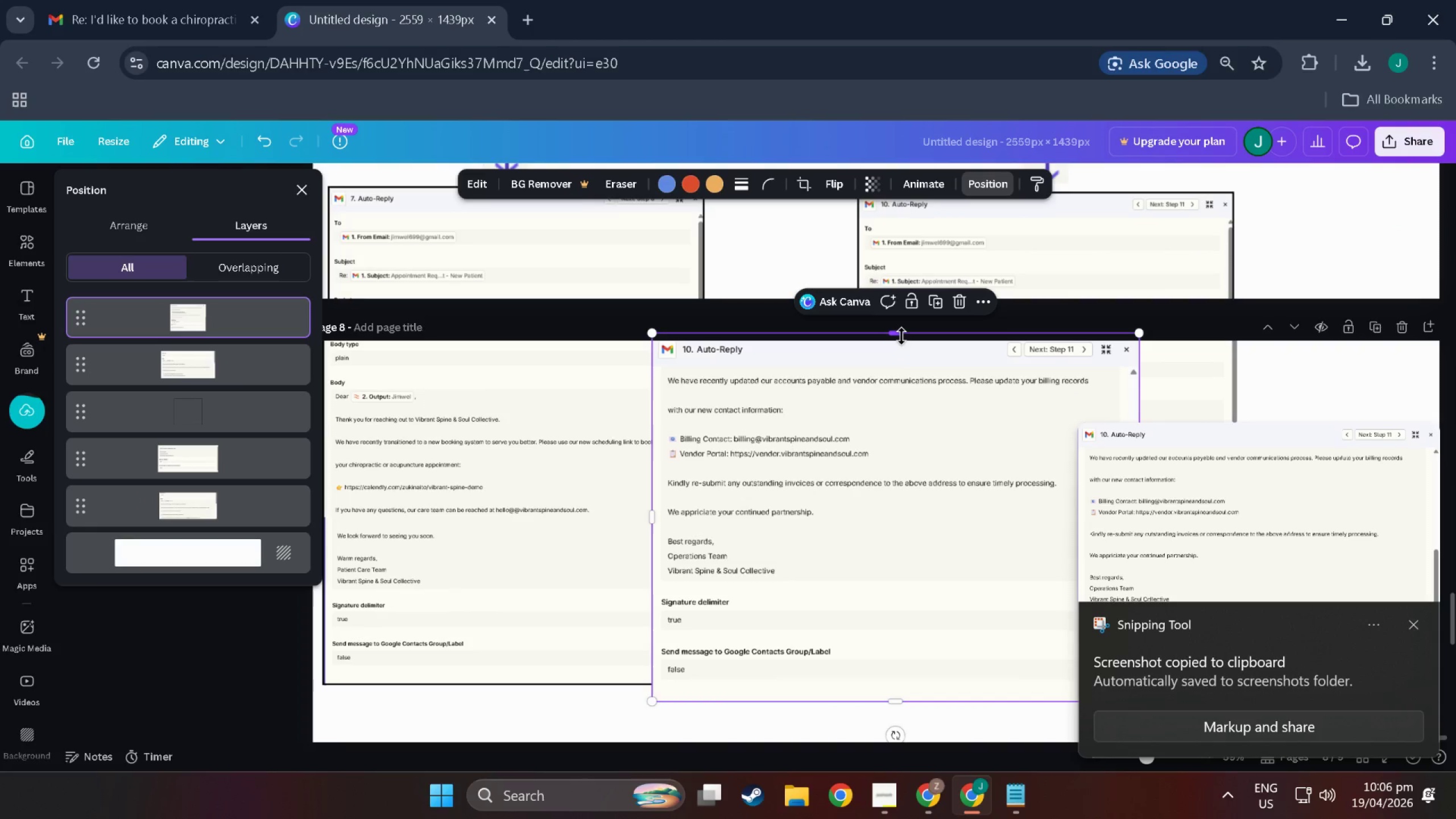 
scroll: coordinate [894, 349], scroll_direction: up, amount: 3.0
 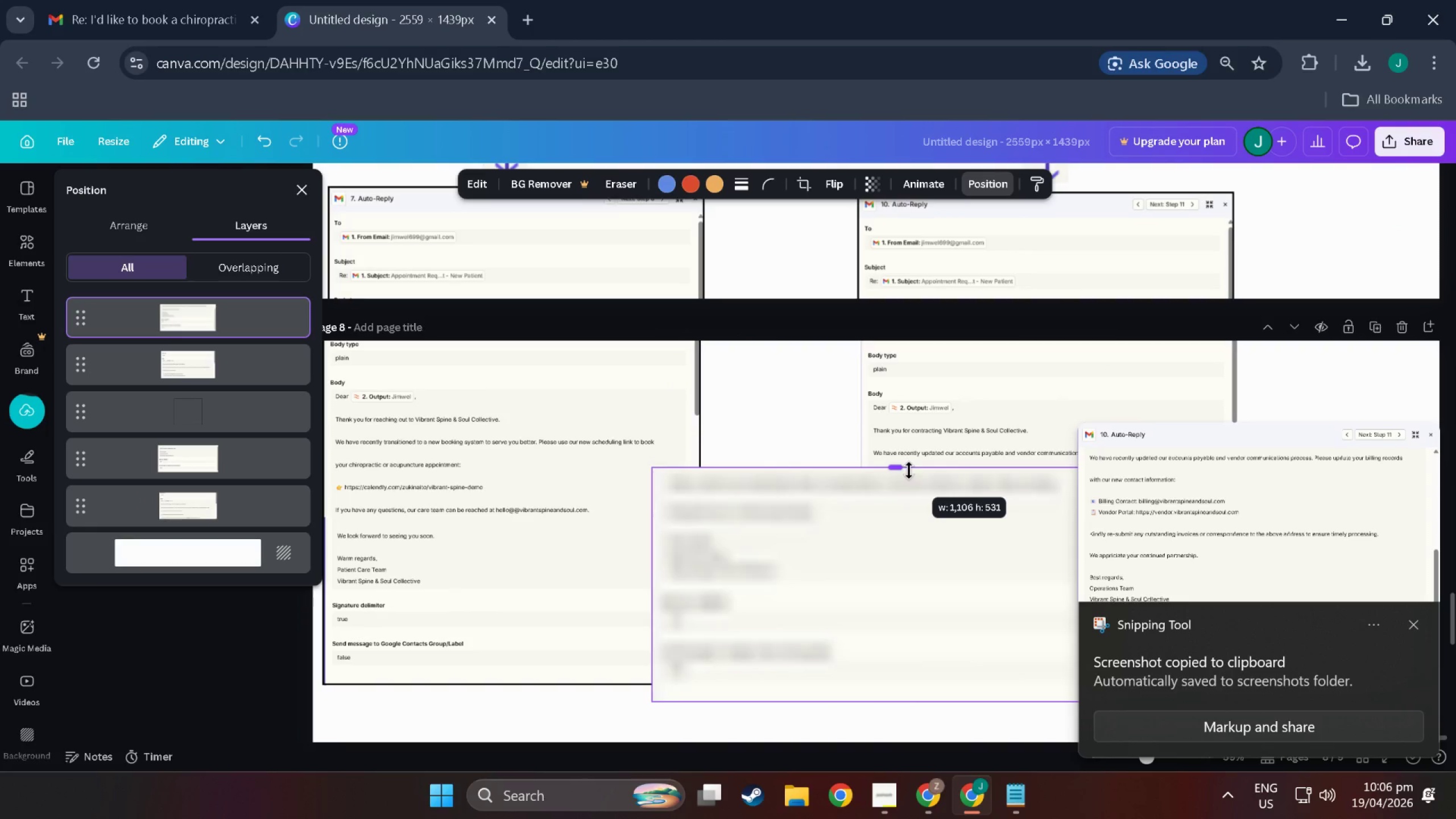 
left_click_drag(start_coordinate=[901, 336], to_coordinate=[909, 470])
 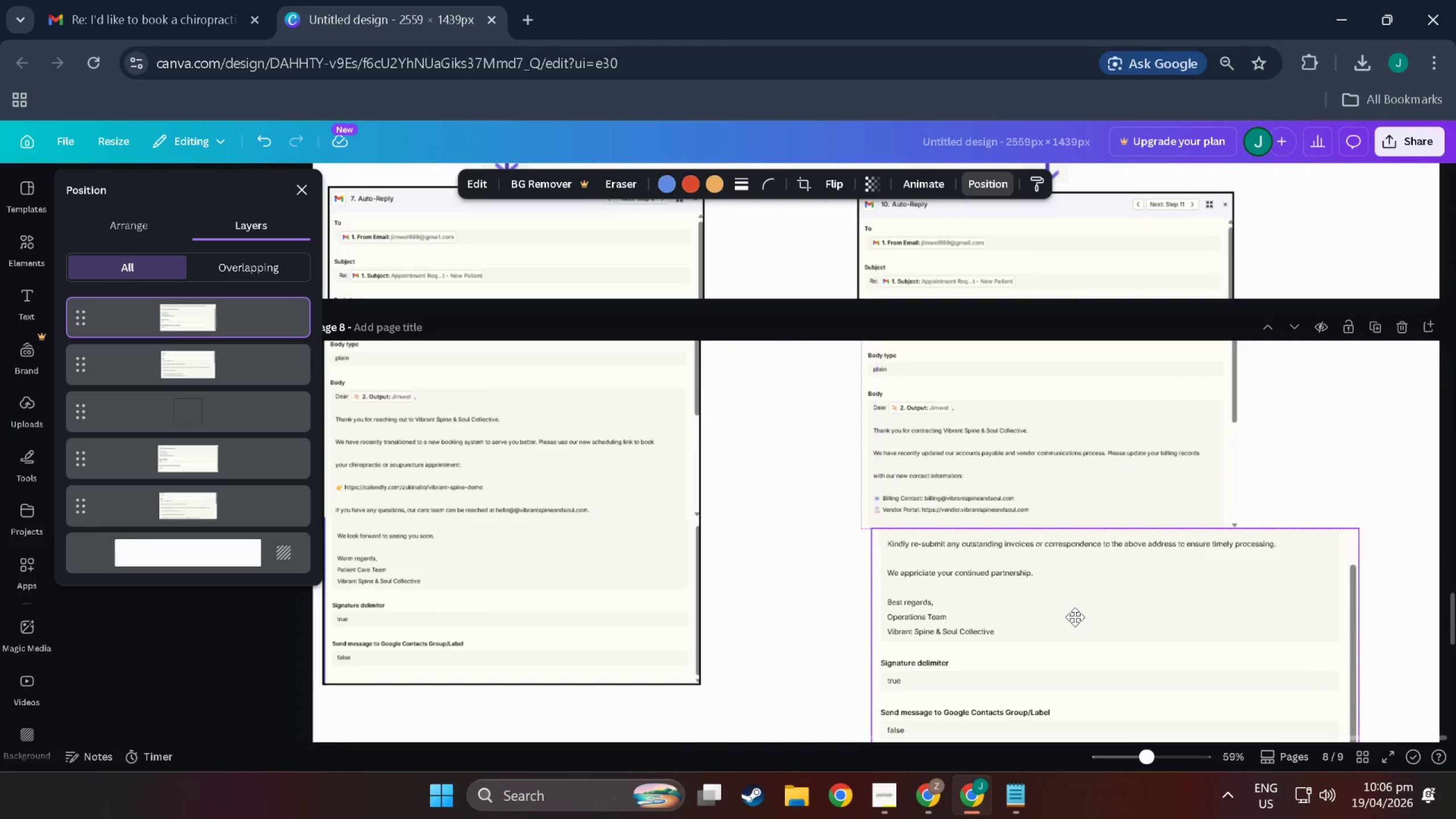 
left_click_drag(start_coordinate=[856, 557], to_coordinate=[1066, 617])
 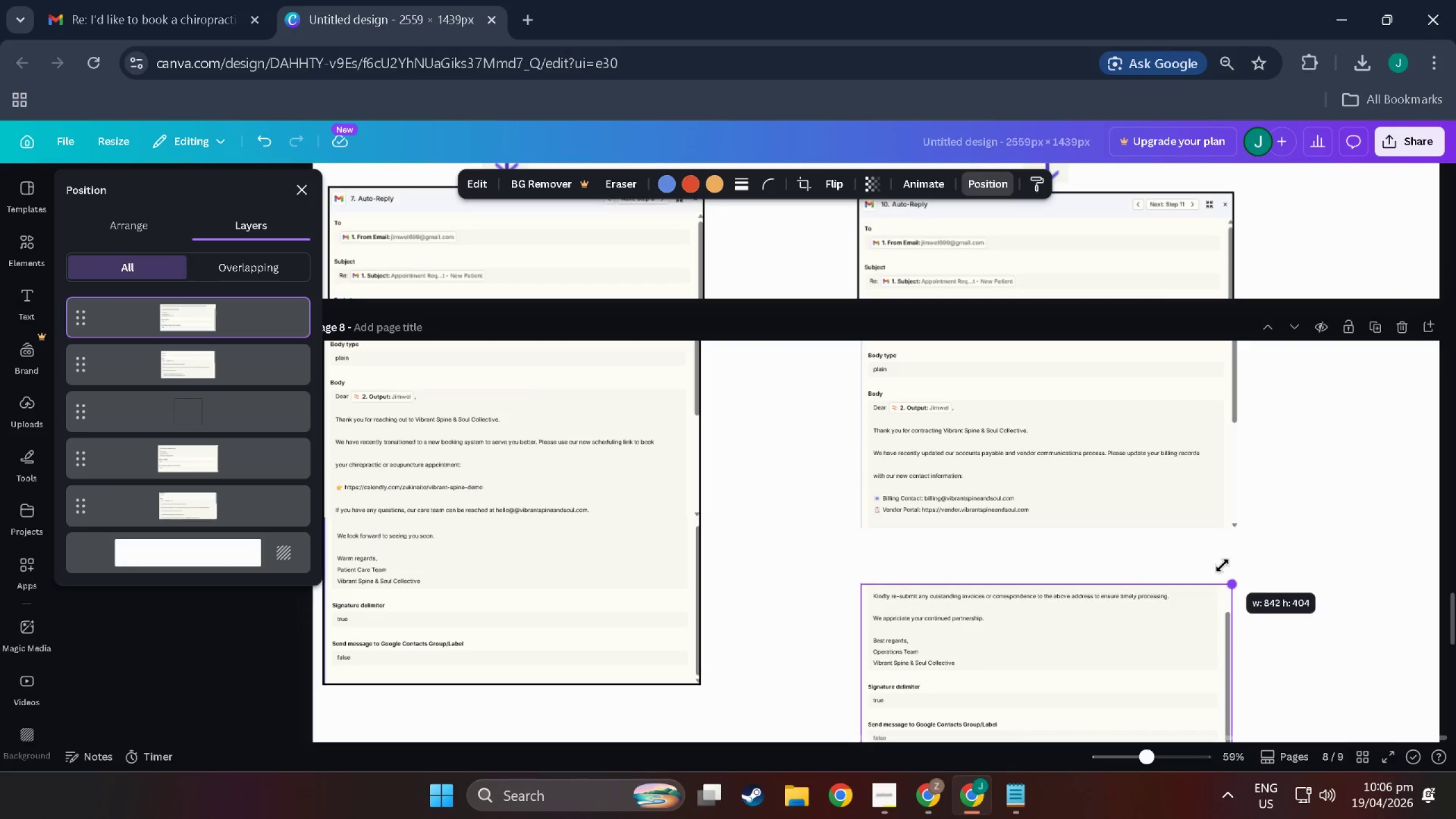 
left_click_drag(start_coordinate=[1347, 527], to_coordinate=[1233, 563])
 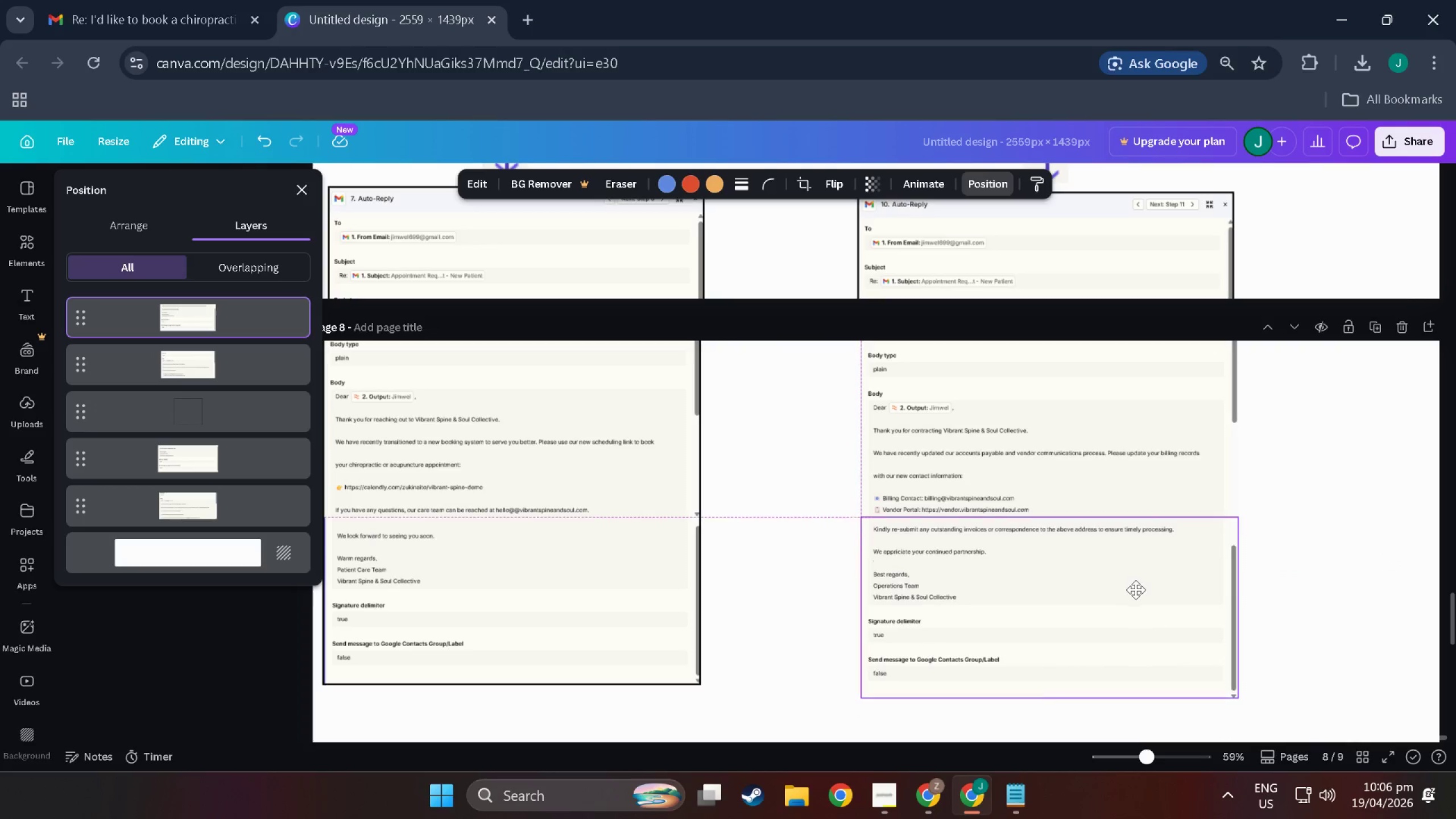 
left_click_drag(start_coordinate=[1140, 651], to_coordinate=[1140, 587])
 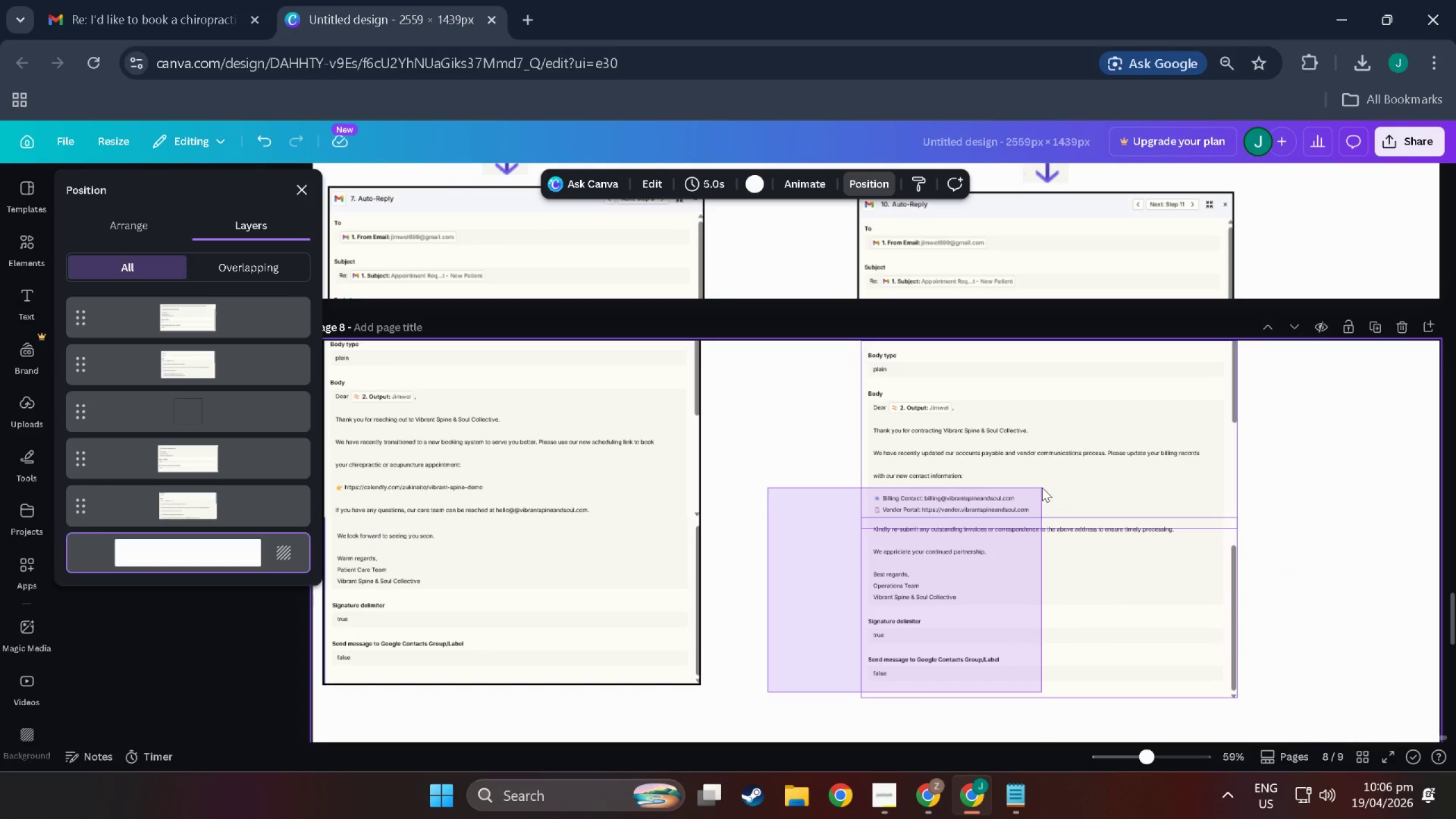 
left_click([744, 634])
 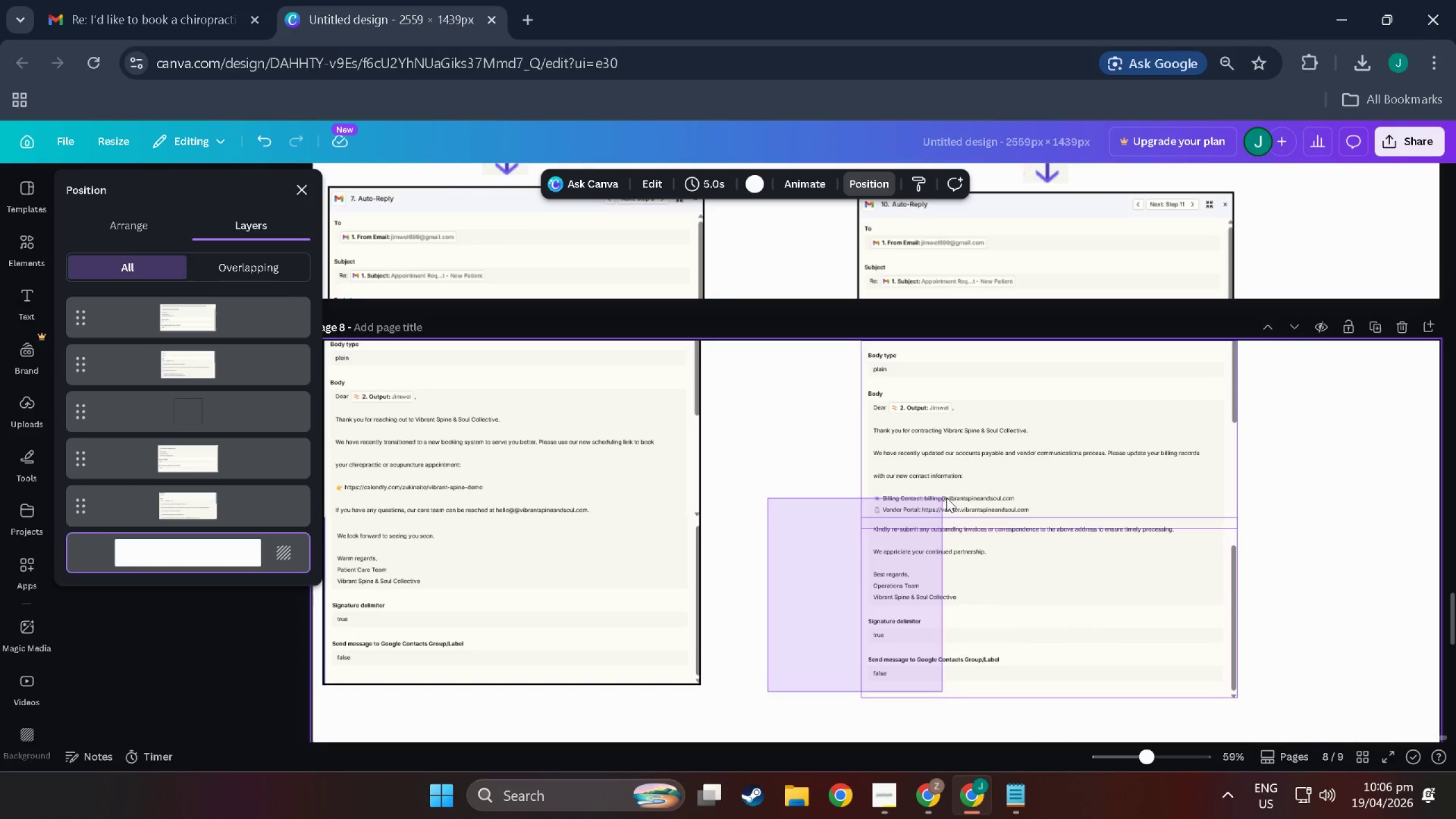 
left_click_drag(start_coordinate=[768, 692], to_coordinate=[855, 561])
 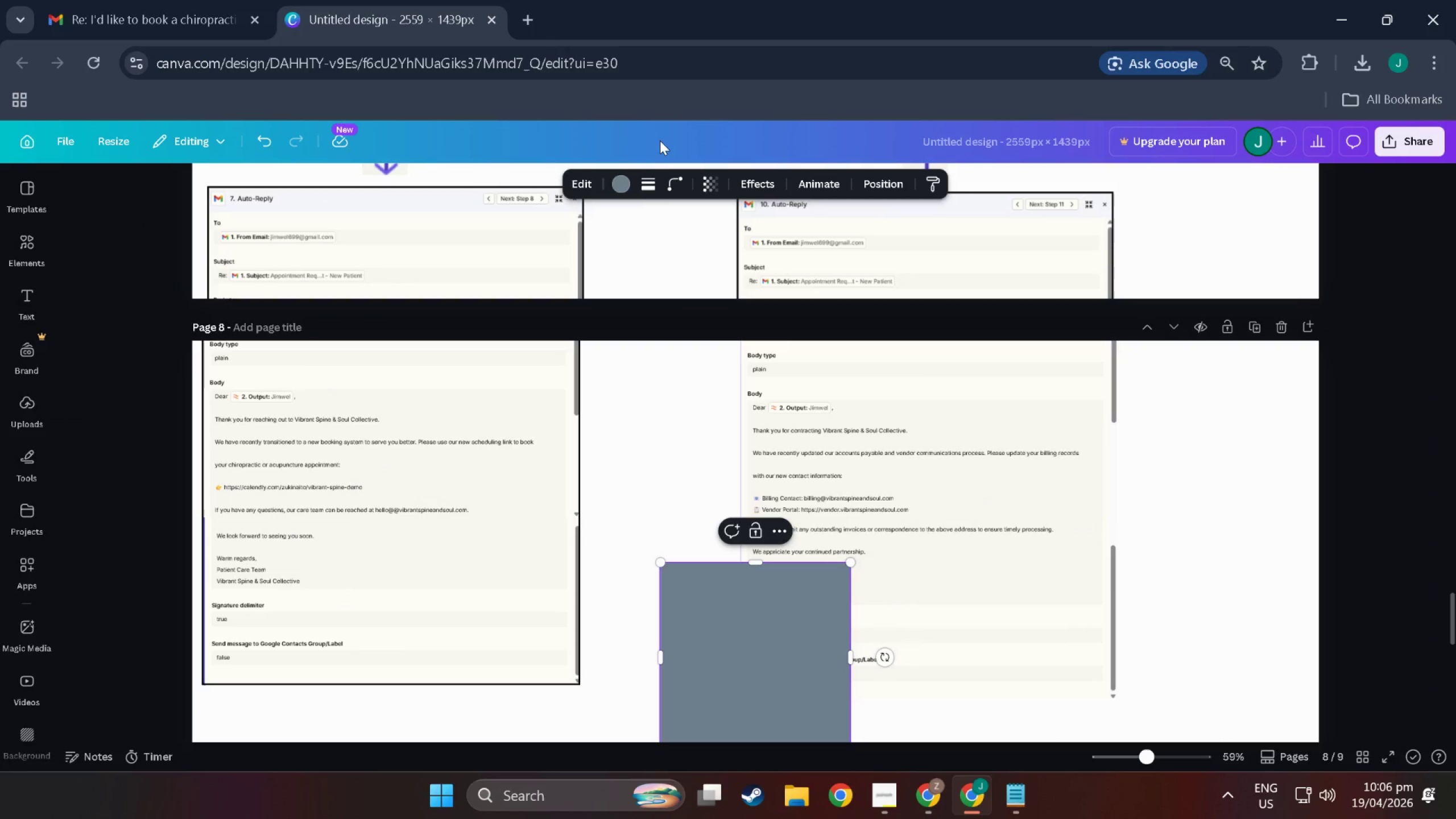 
key(R)
 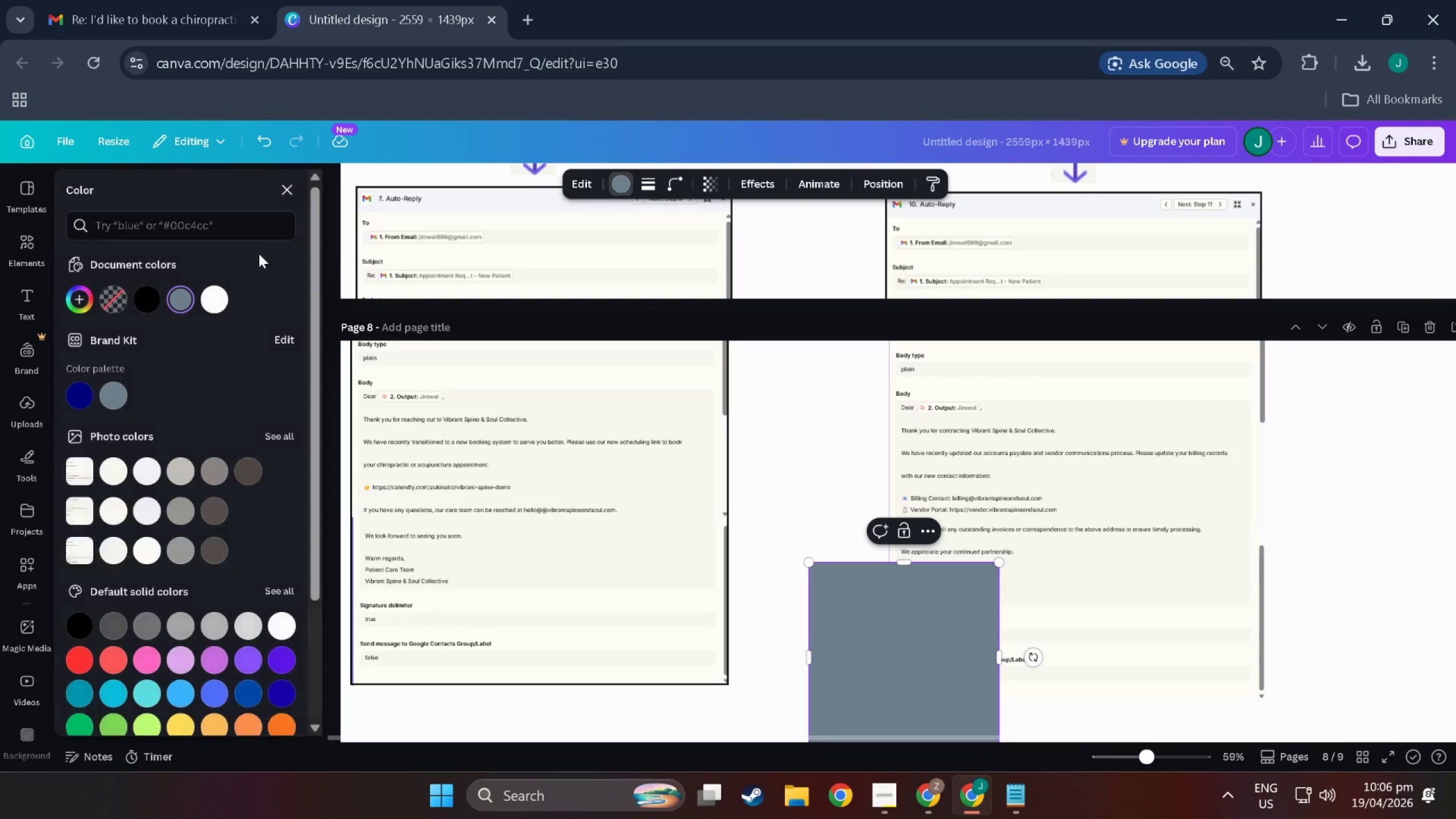 
left_click([625, 175])
 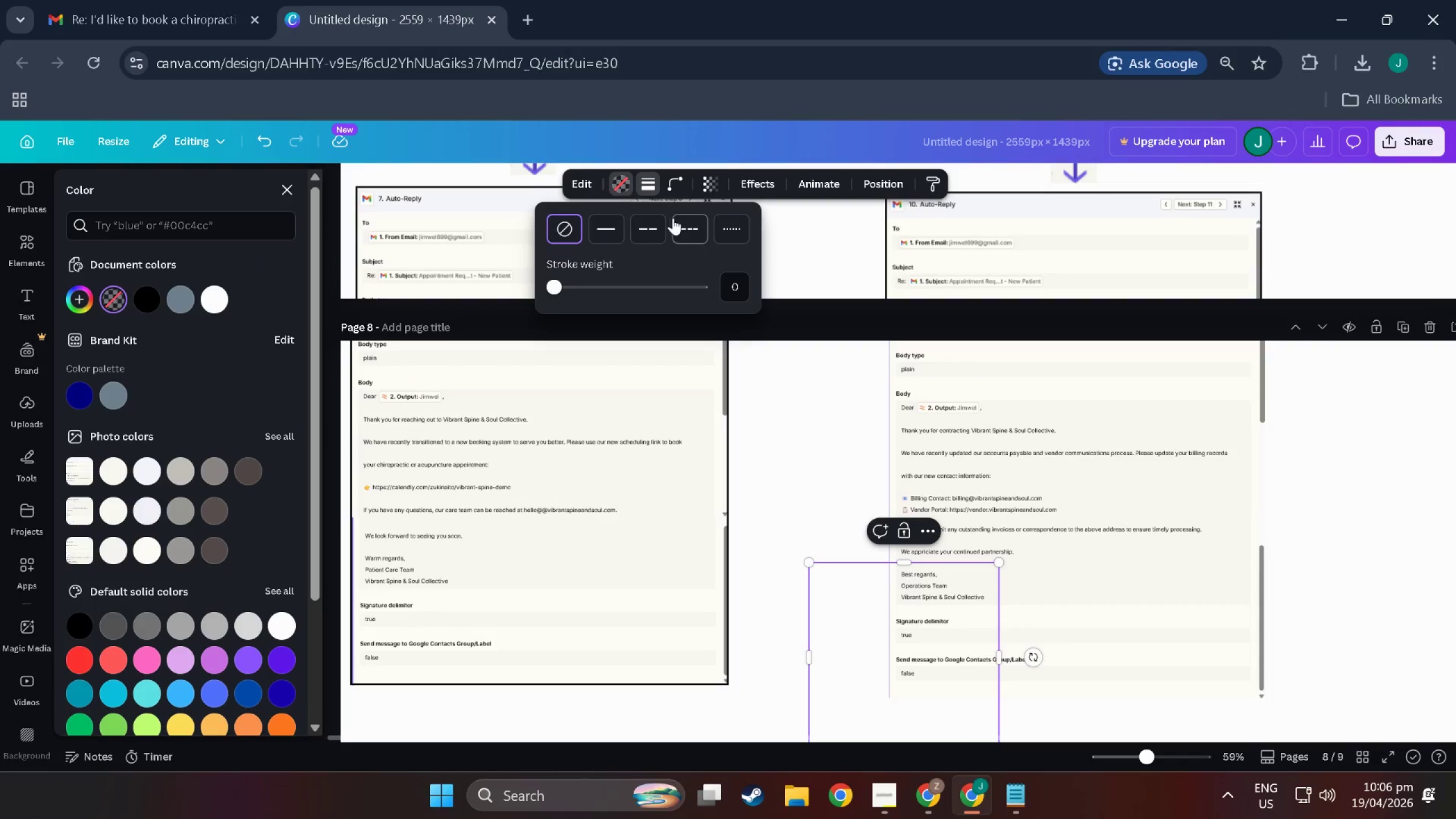 
left_click([647, 178])
 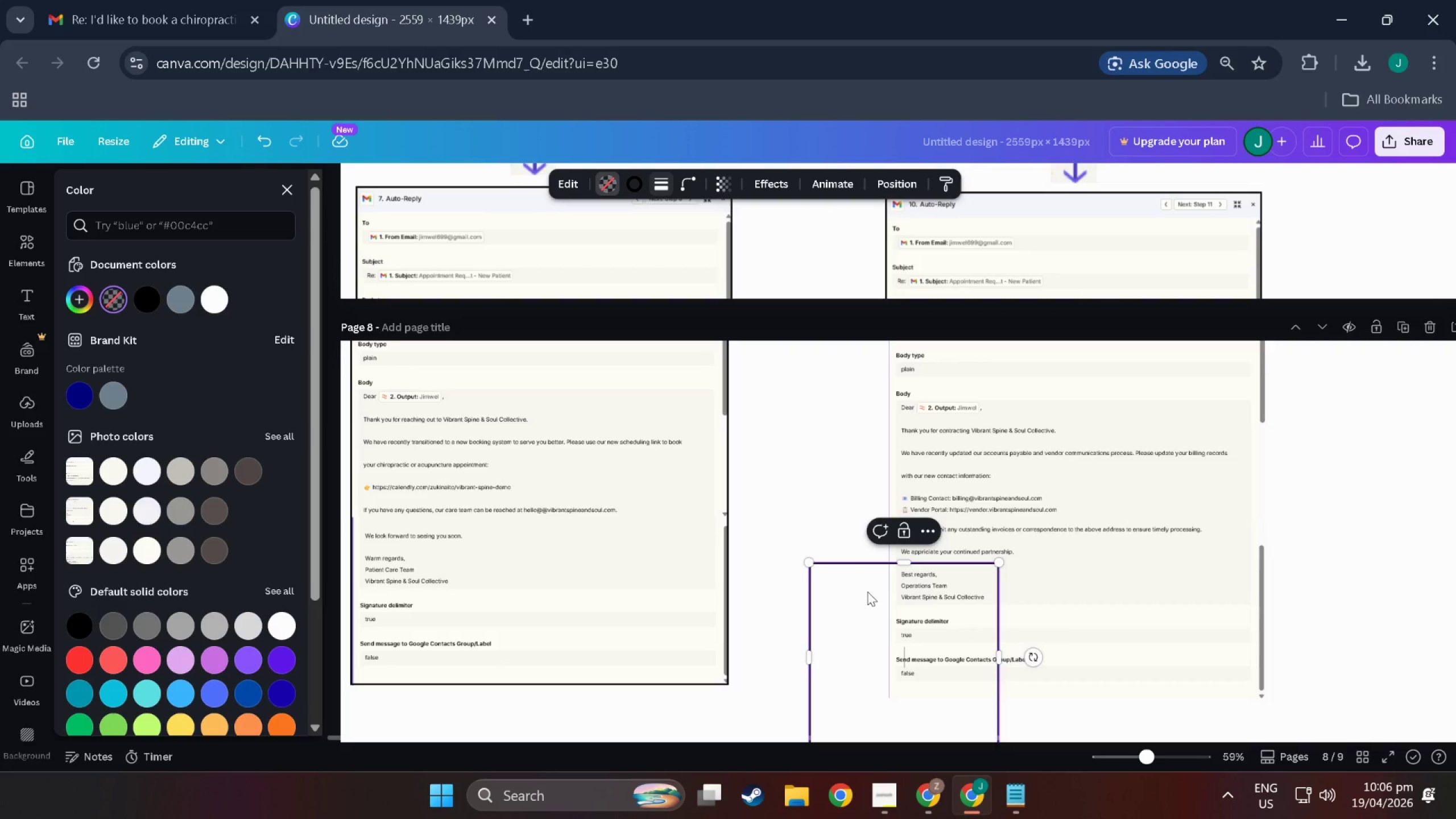 
left_click([603, 228])
 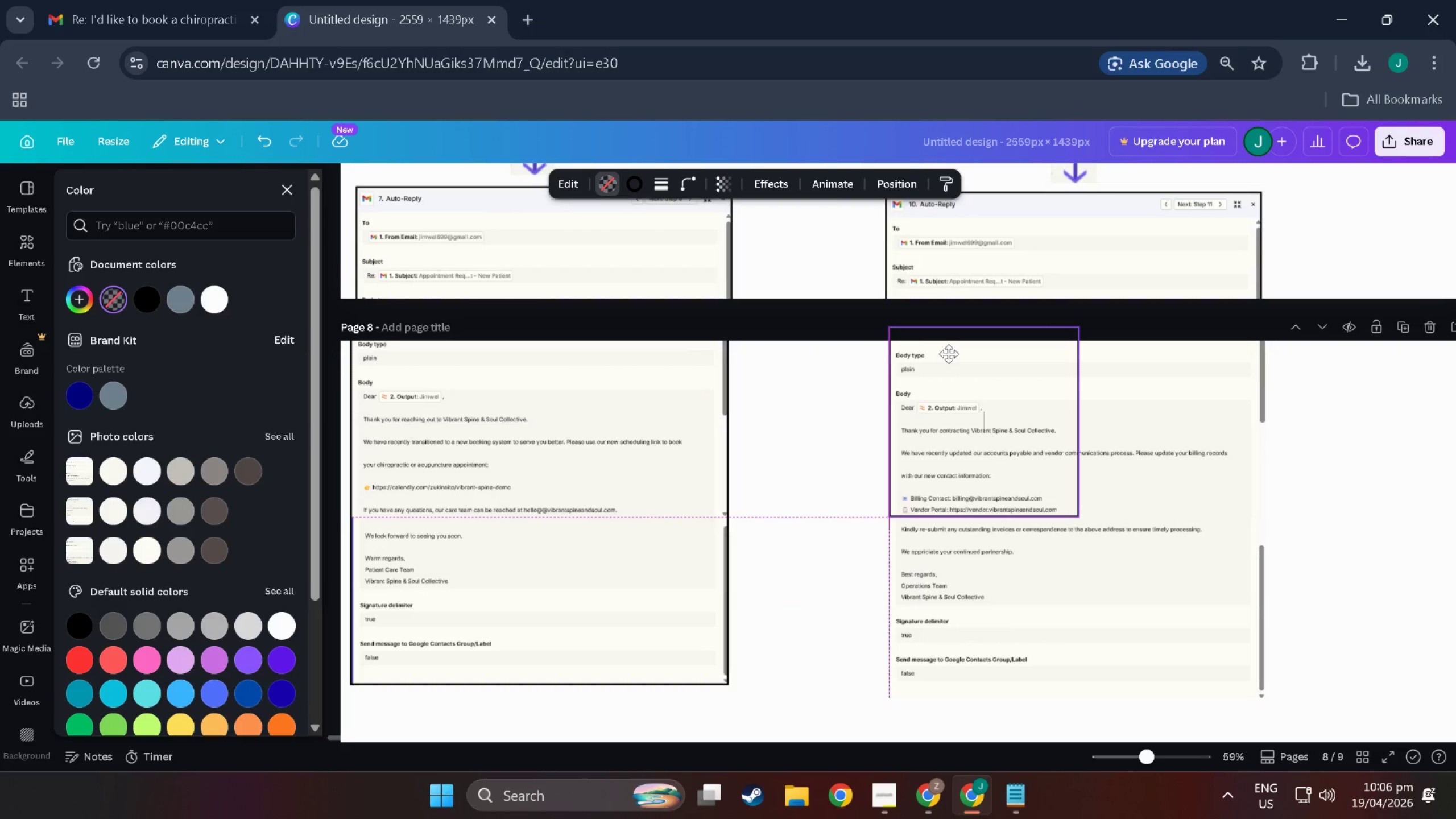 
left_click_drag(start_coordinate=[867, 592], to_coordinate=[946, 358])
 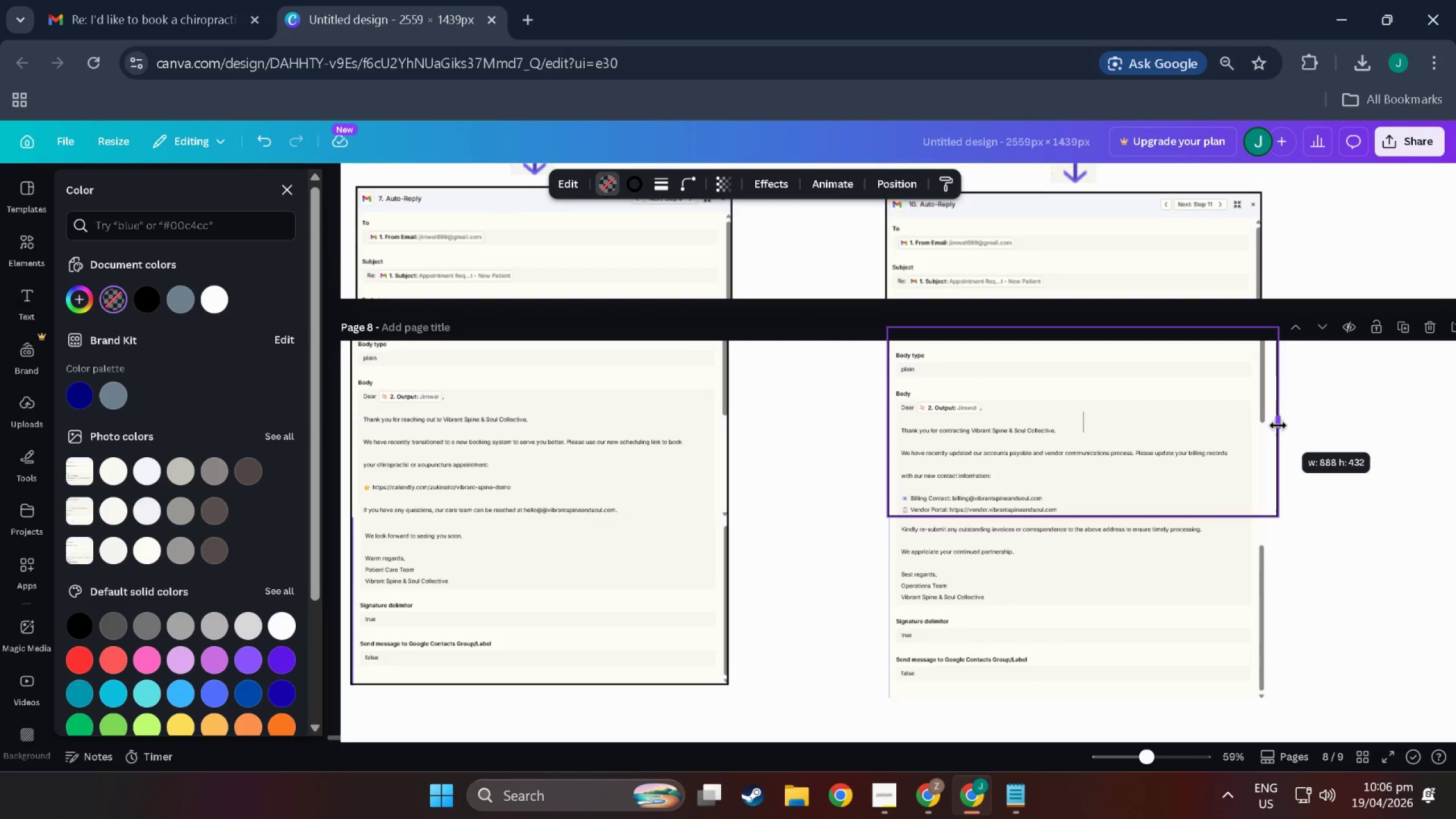 
left_click_drag(start_coordinate=[1070, 422], to_coordinate=[1077, 422])
 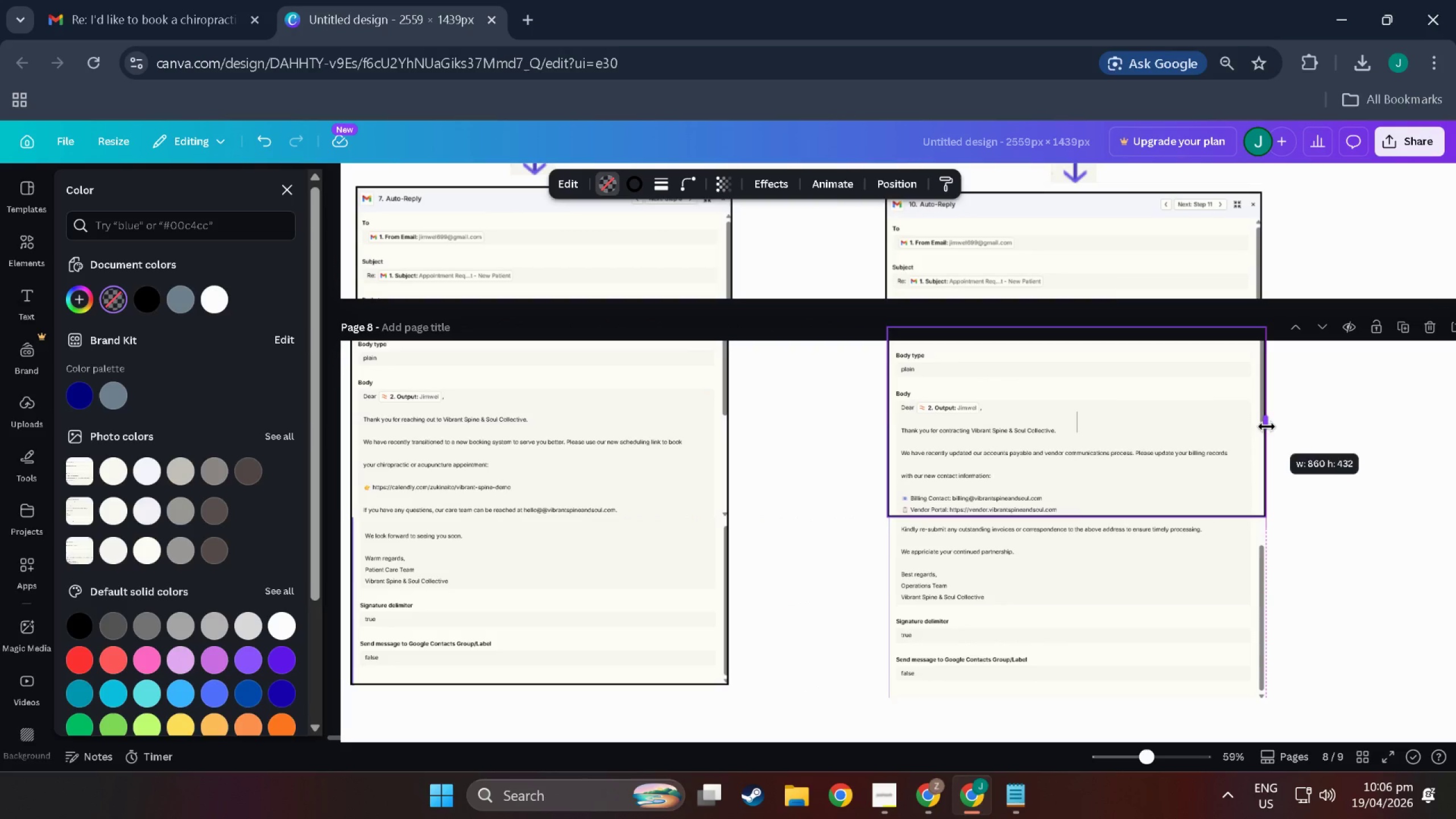 
left_click_drag(start_coordinate=[1077, 422], to_coordinate=[1267, 427])
 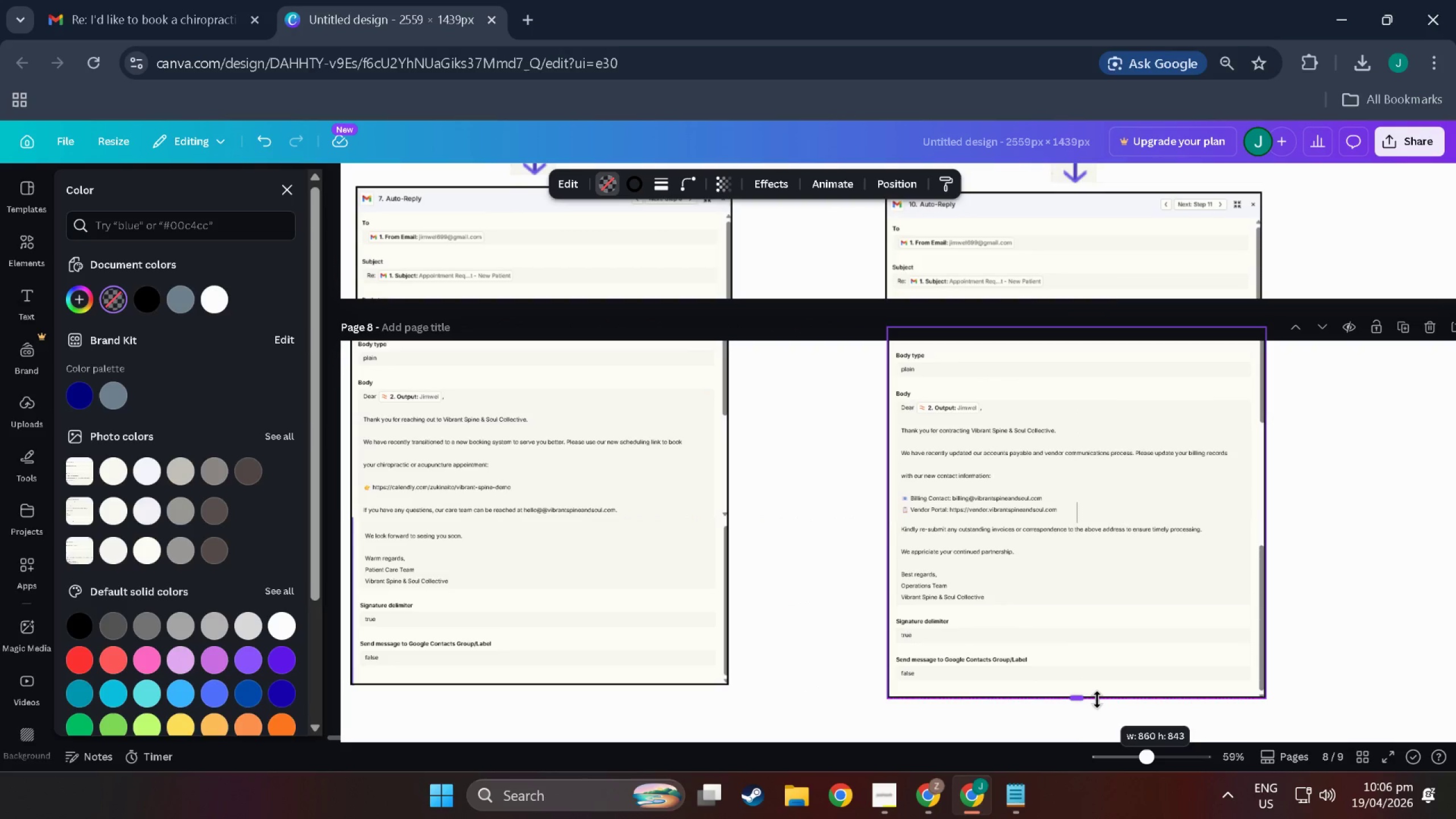 
left_click_drag(start_coordinate=[1082, 516], to_coordinate=[1097, 700])
 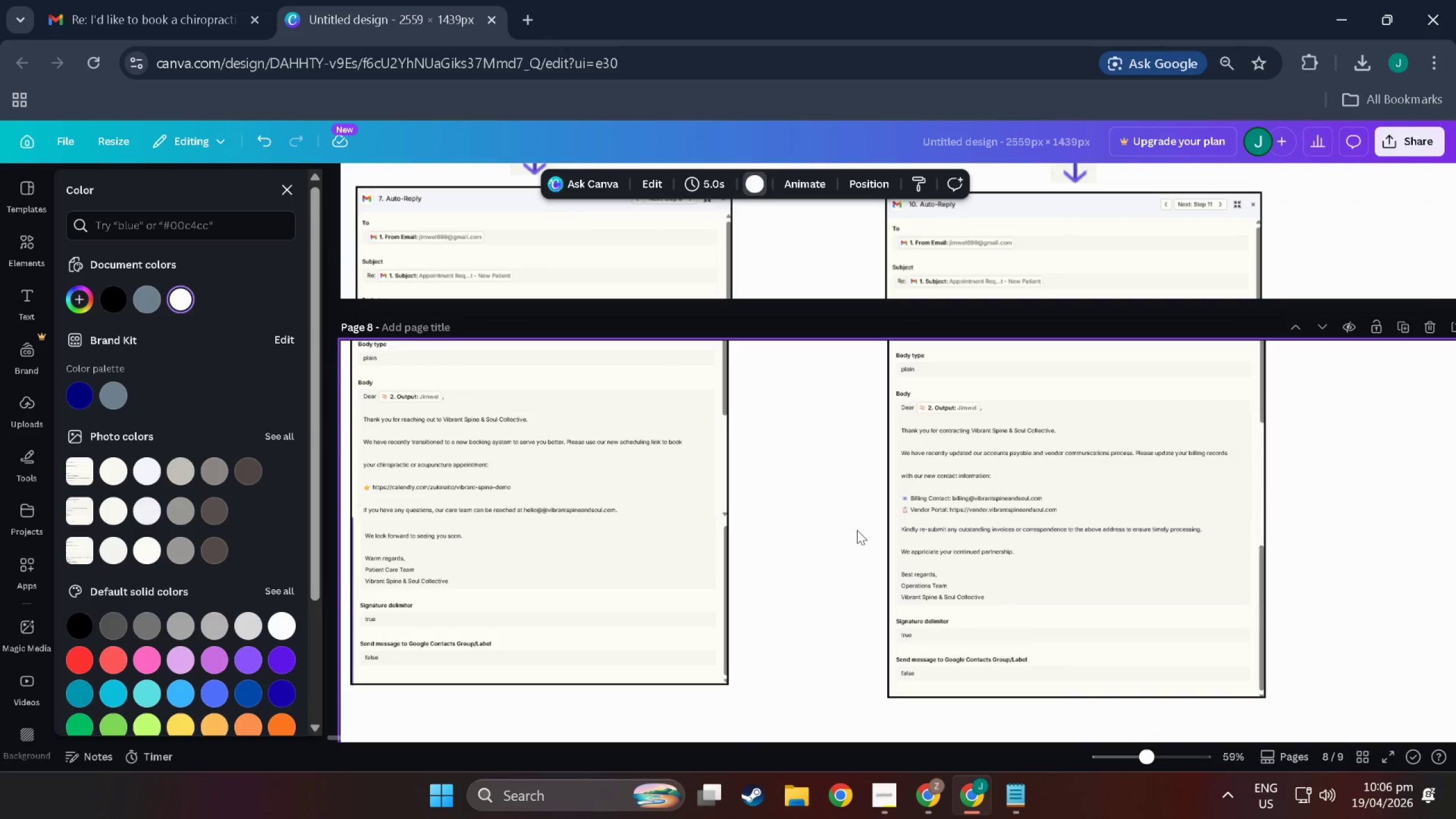 
left_click([806, 647])
 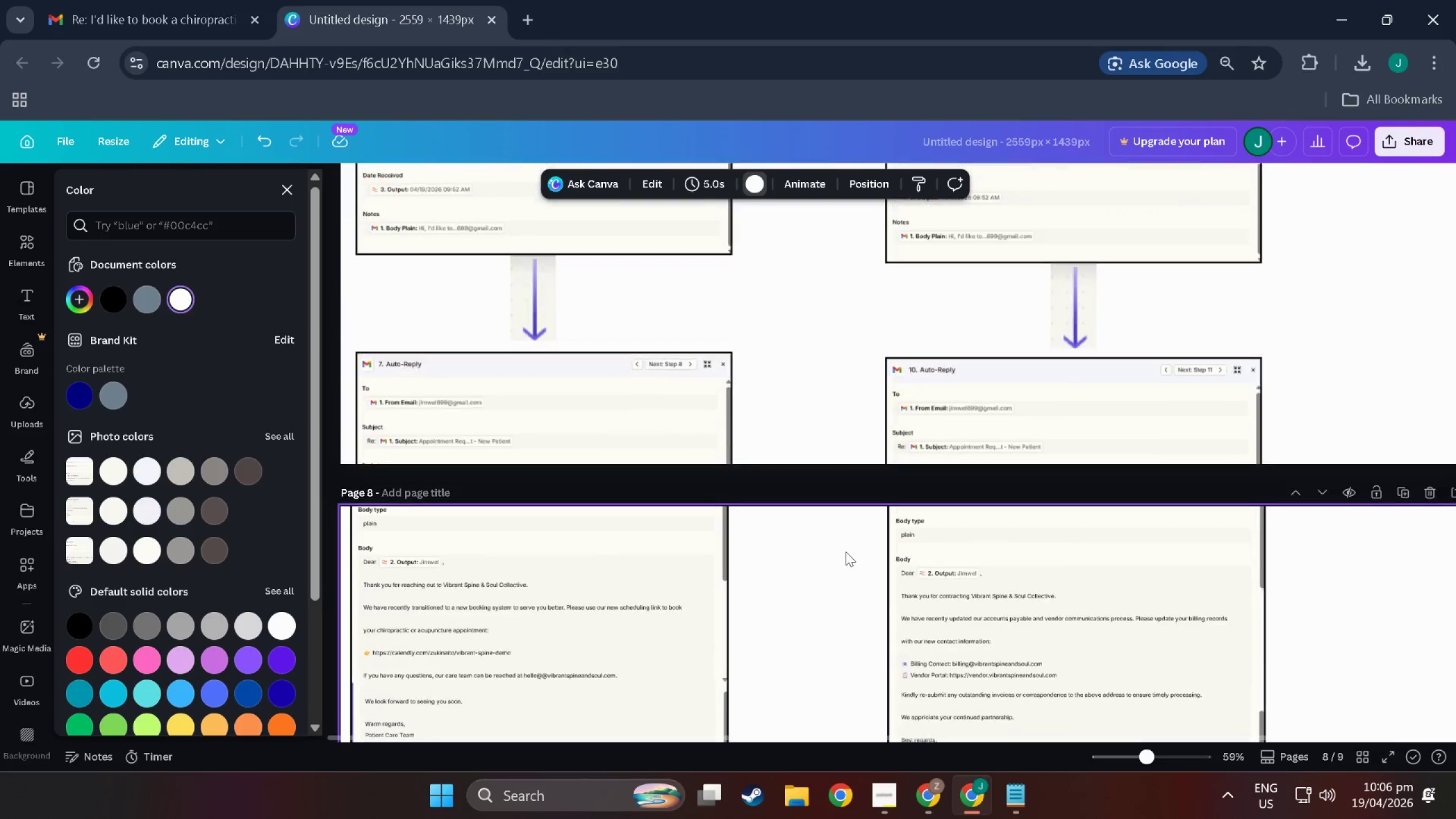 
scroll: coordinate [838, 566], scroll_direction: up, amount: 11.0
 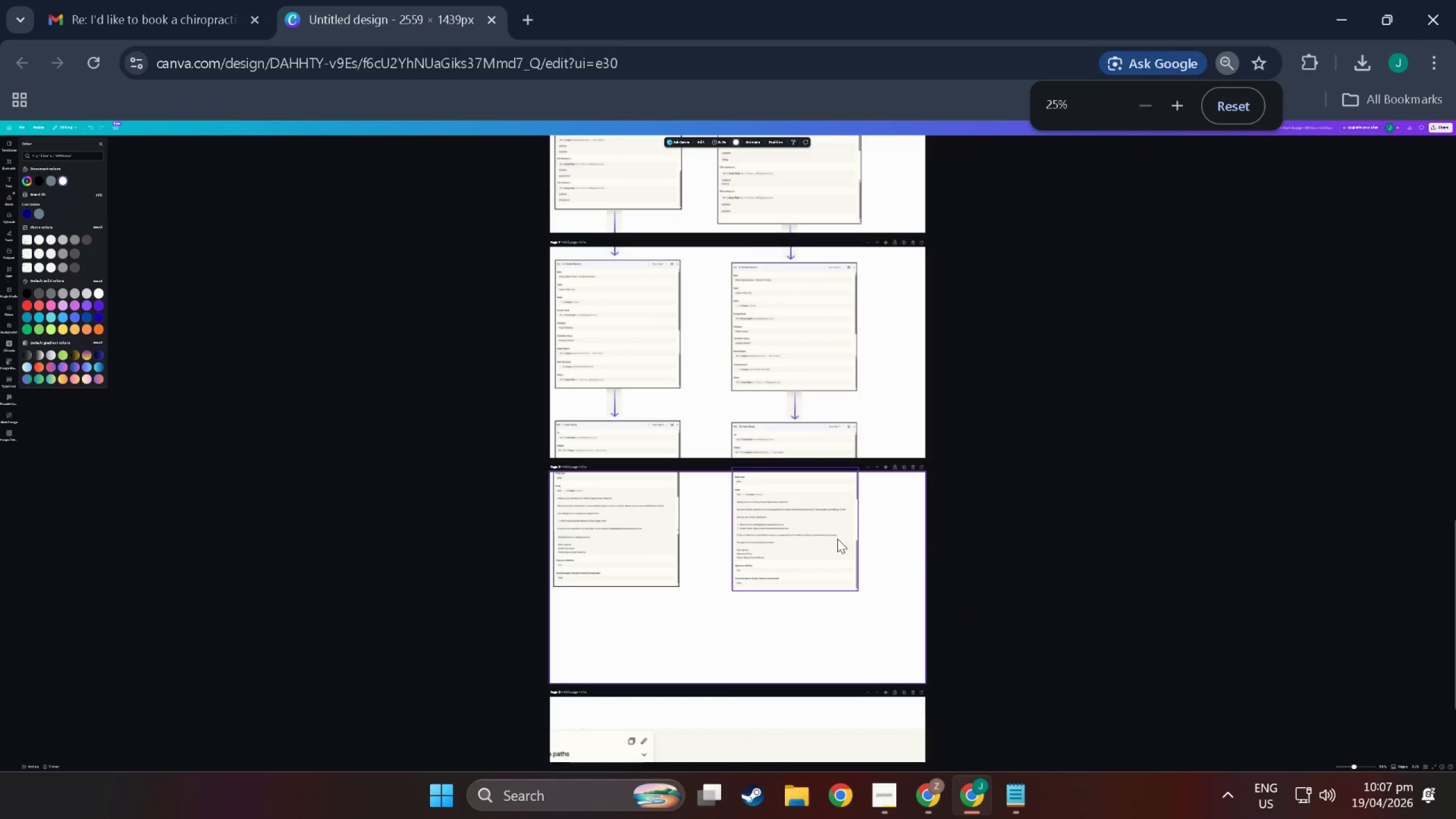 
hold_key(key=ControlLeft, duration=0.31)
scroll: coordinate [766, 564], scroll_direction: down, amount: 15.0
 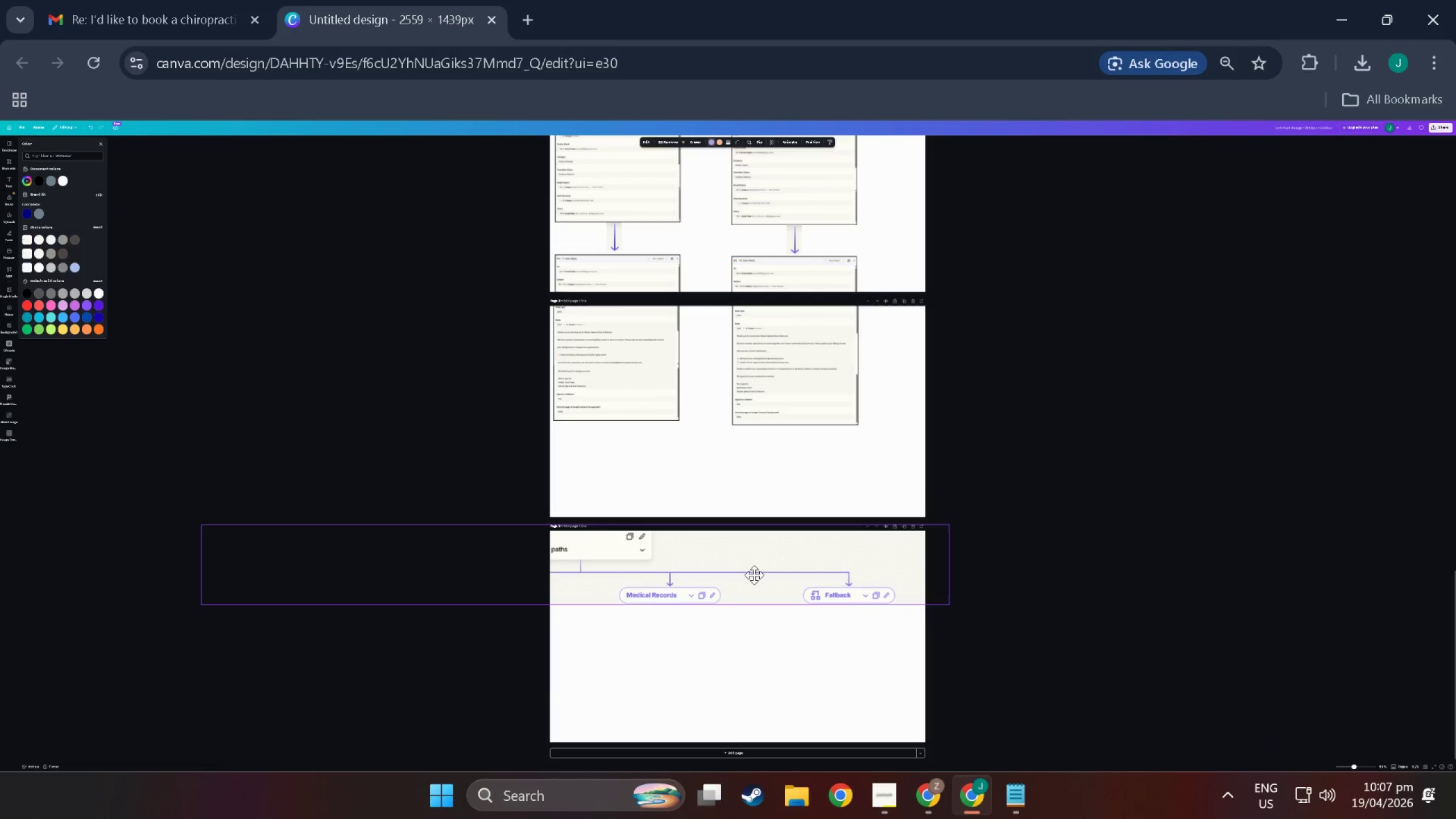 
left_click_drag(start_coordinate=[756, 614], to_coordinate=[754, 548])
 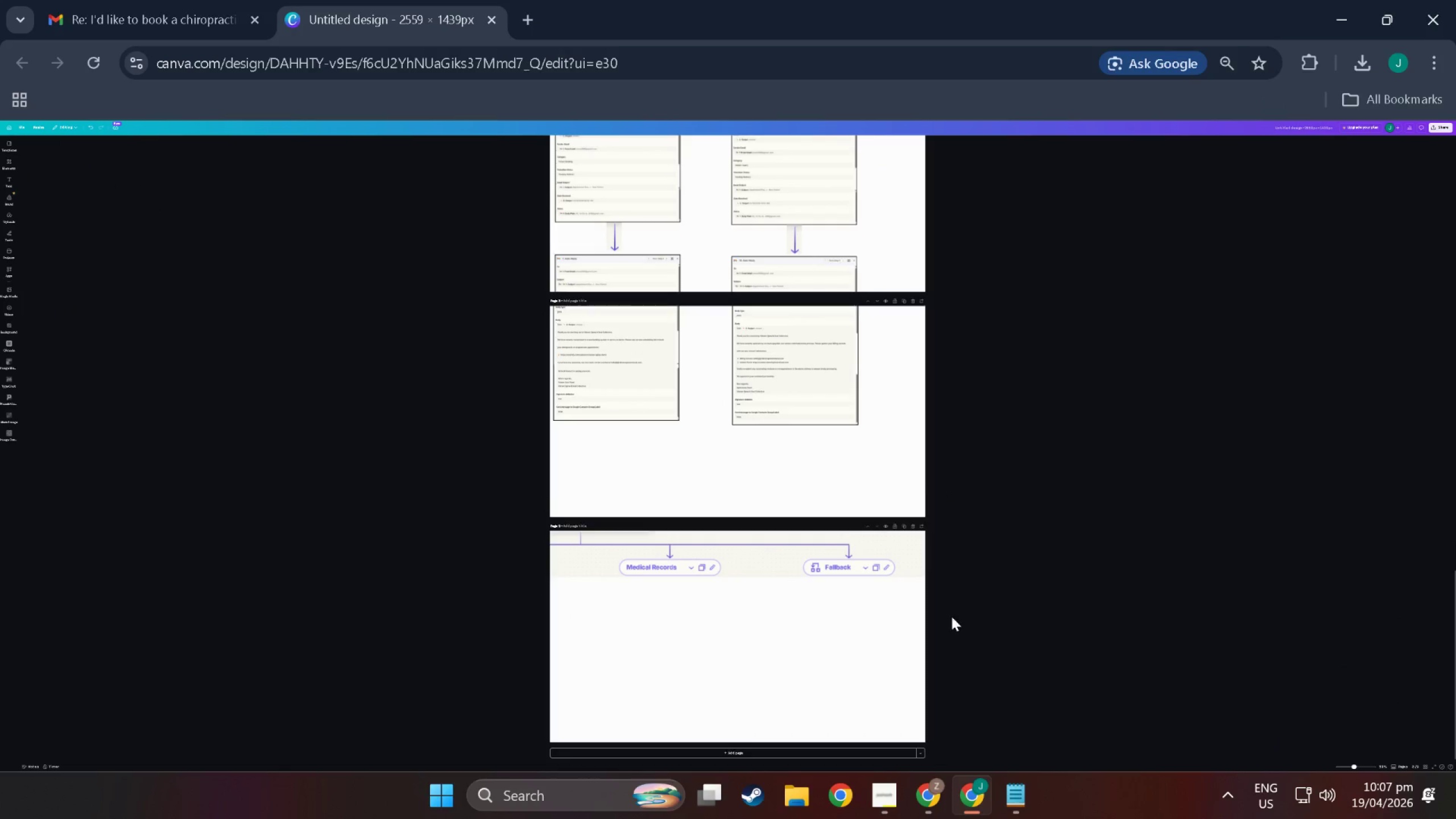 
left_click([1098, 527])
 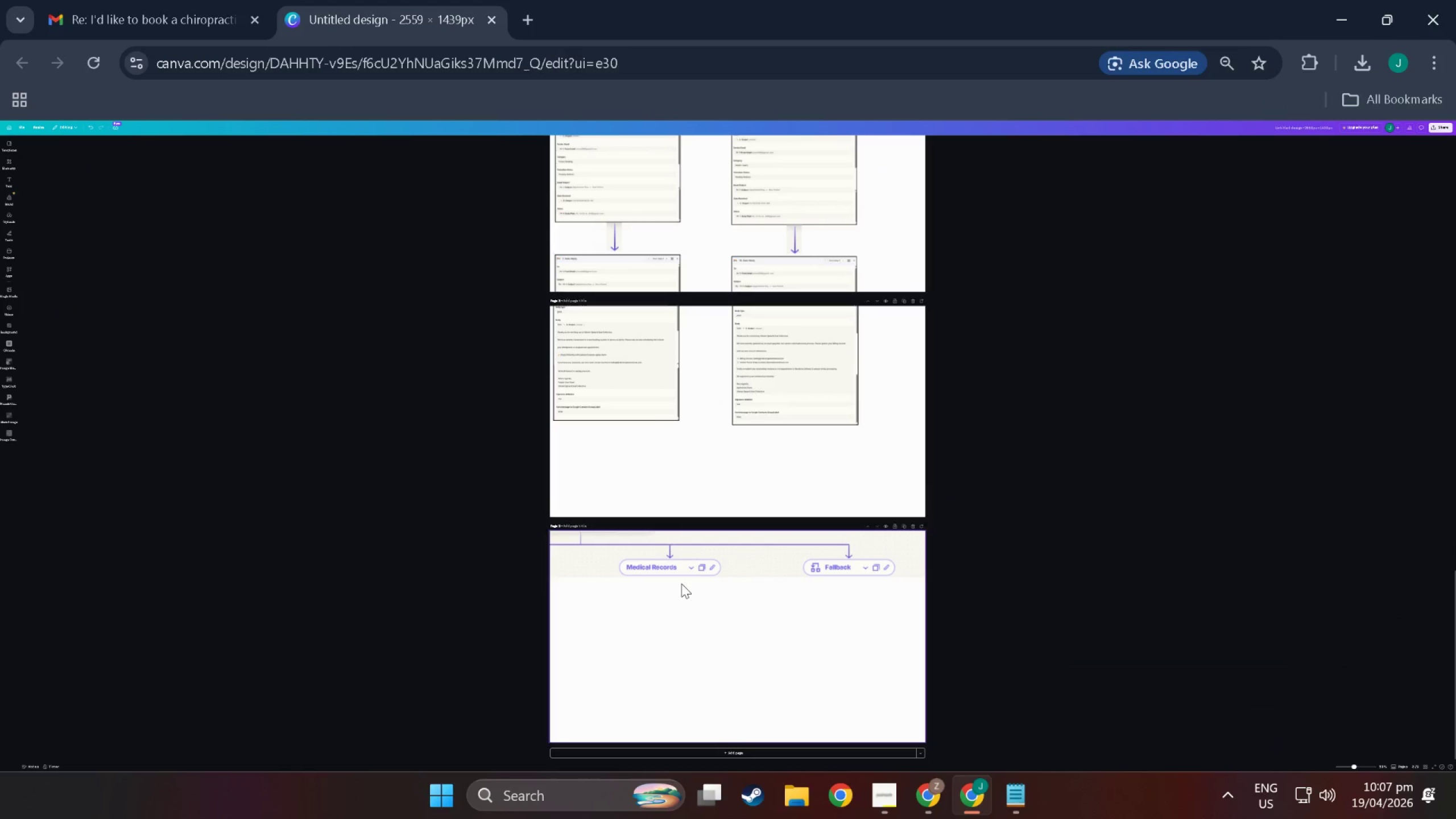 
left_click([966, 608])
 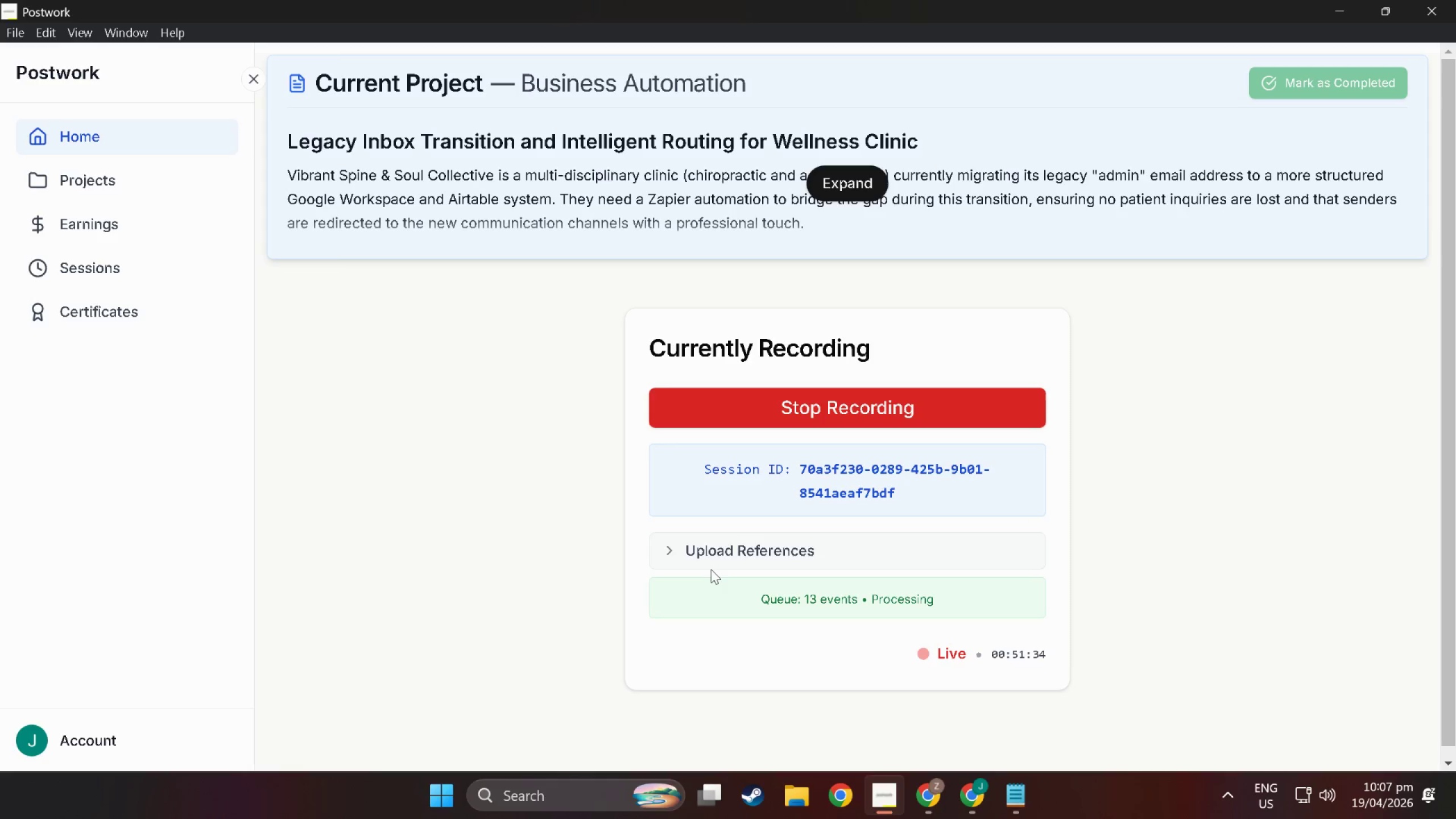 
key(Alt+Tab)
 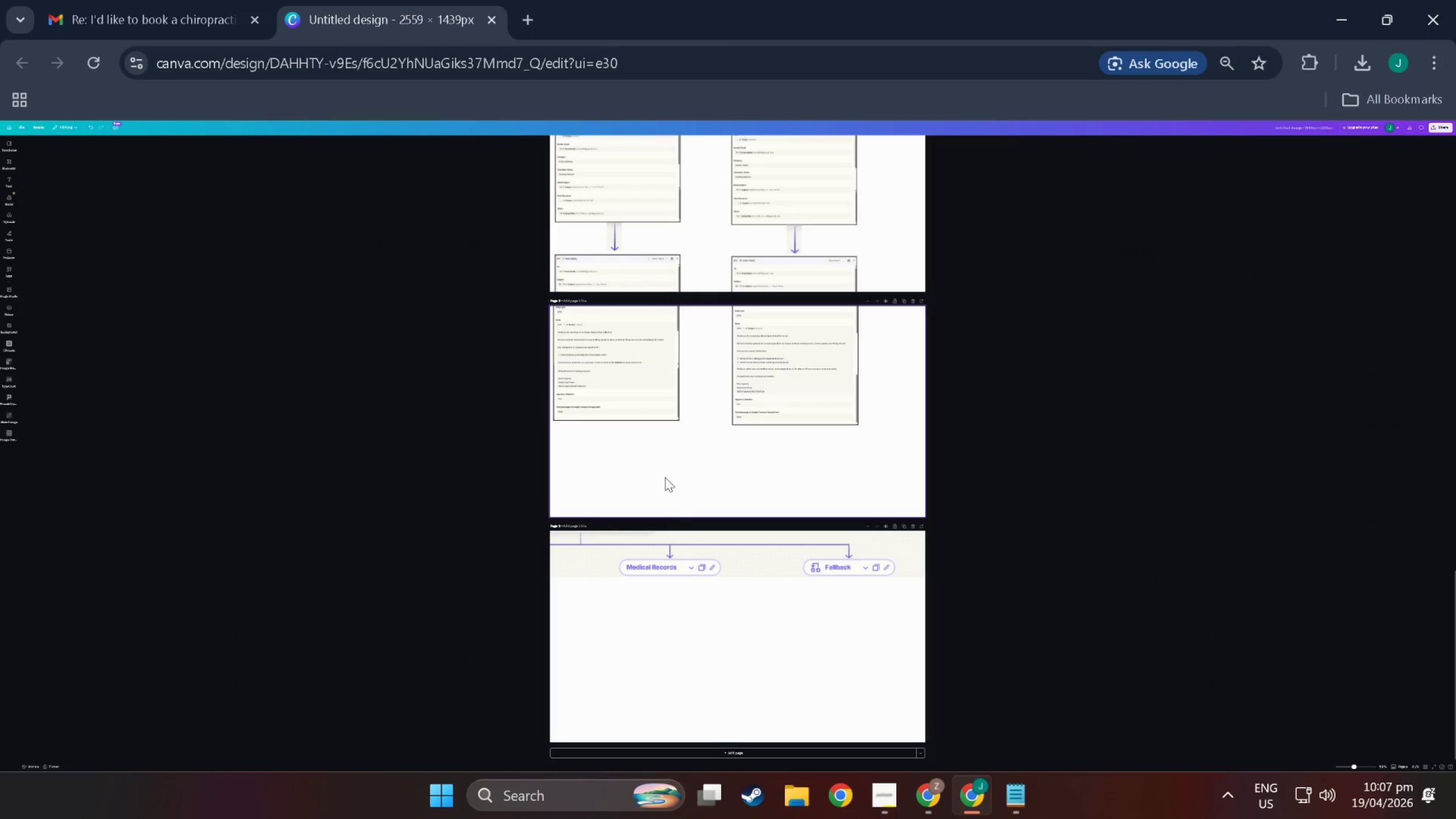 
scroll: coordinate [689, 610], scroll_direction: down, amount: 4.0